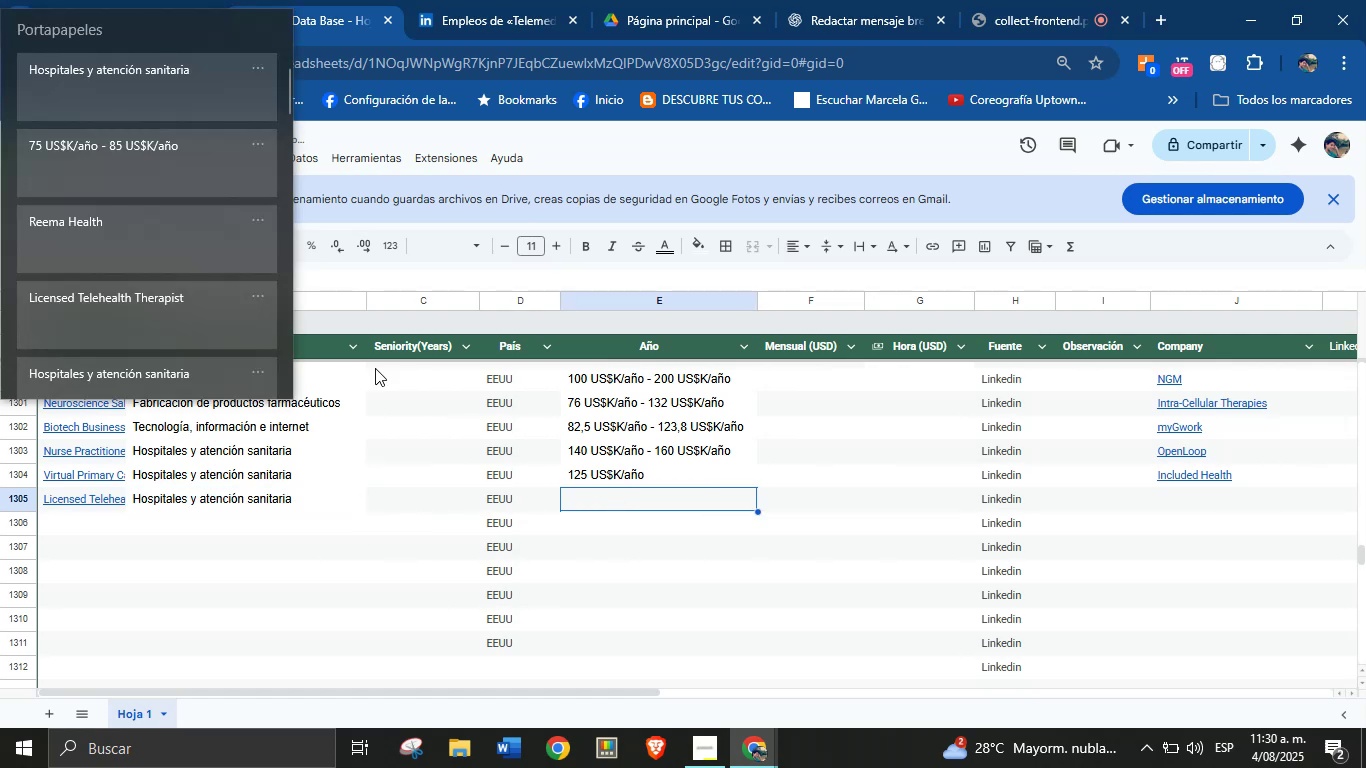 
left_click([180, 153])
 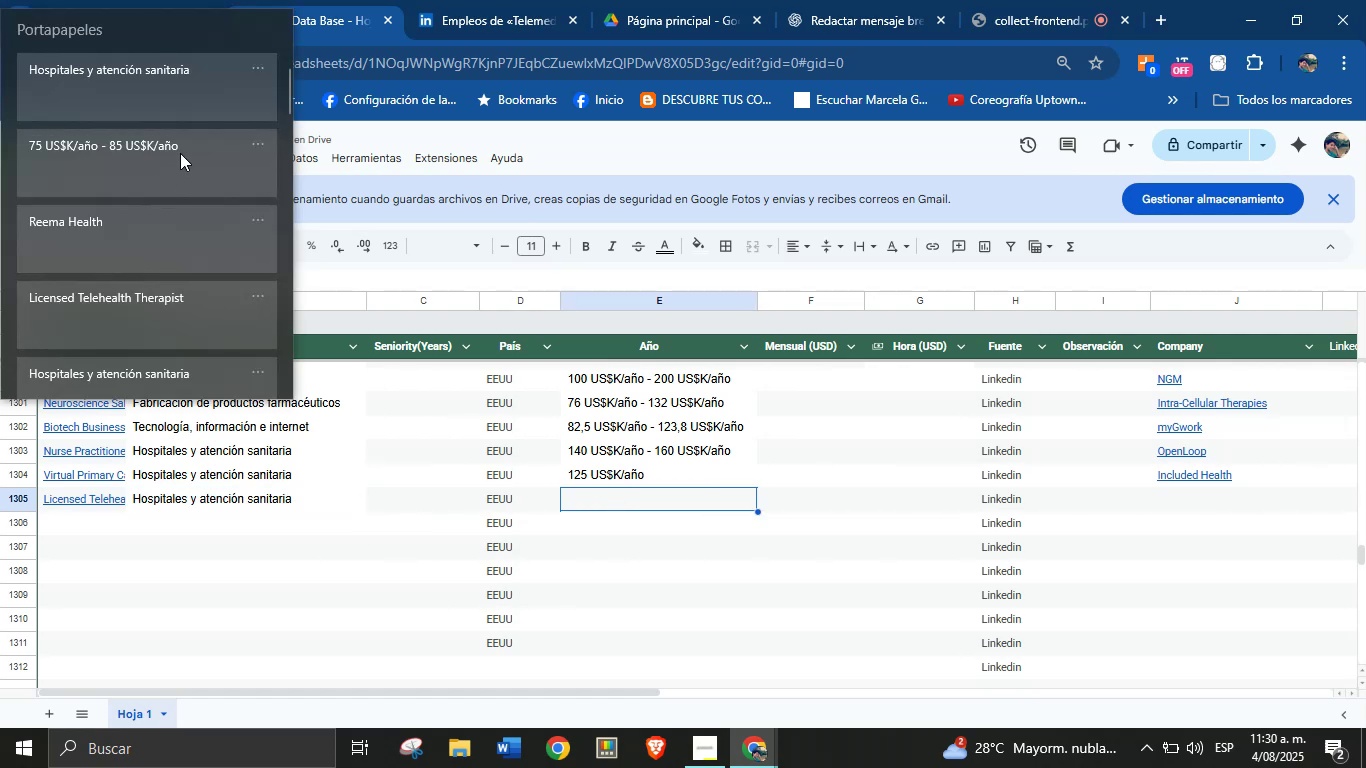 
key(Control+ControlLeft)
 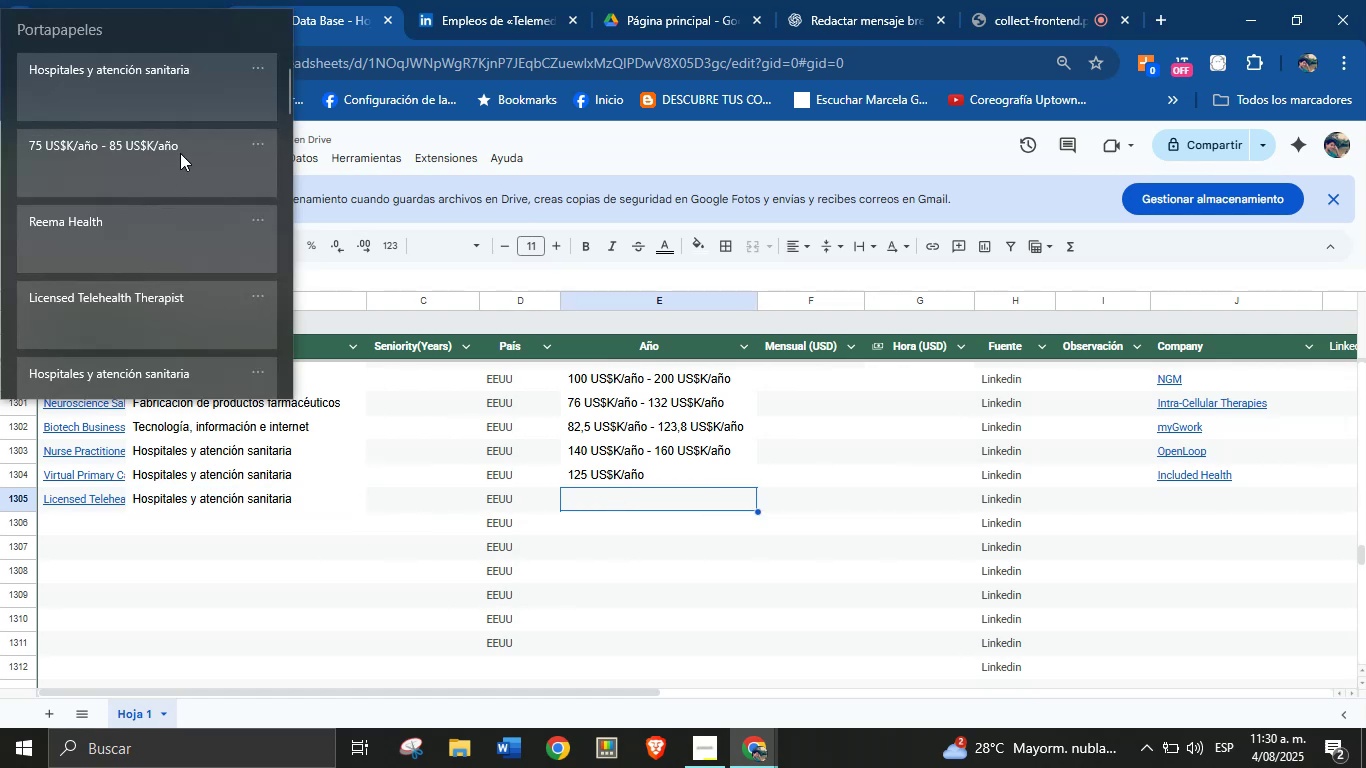 
key(Control+V)
 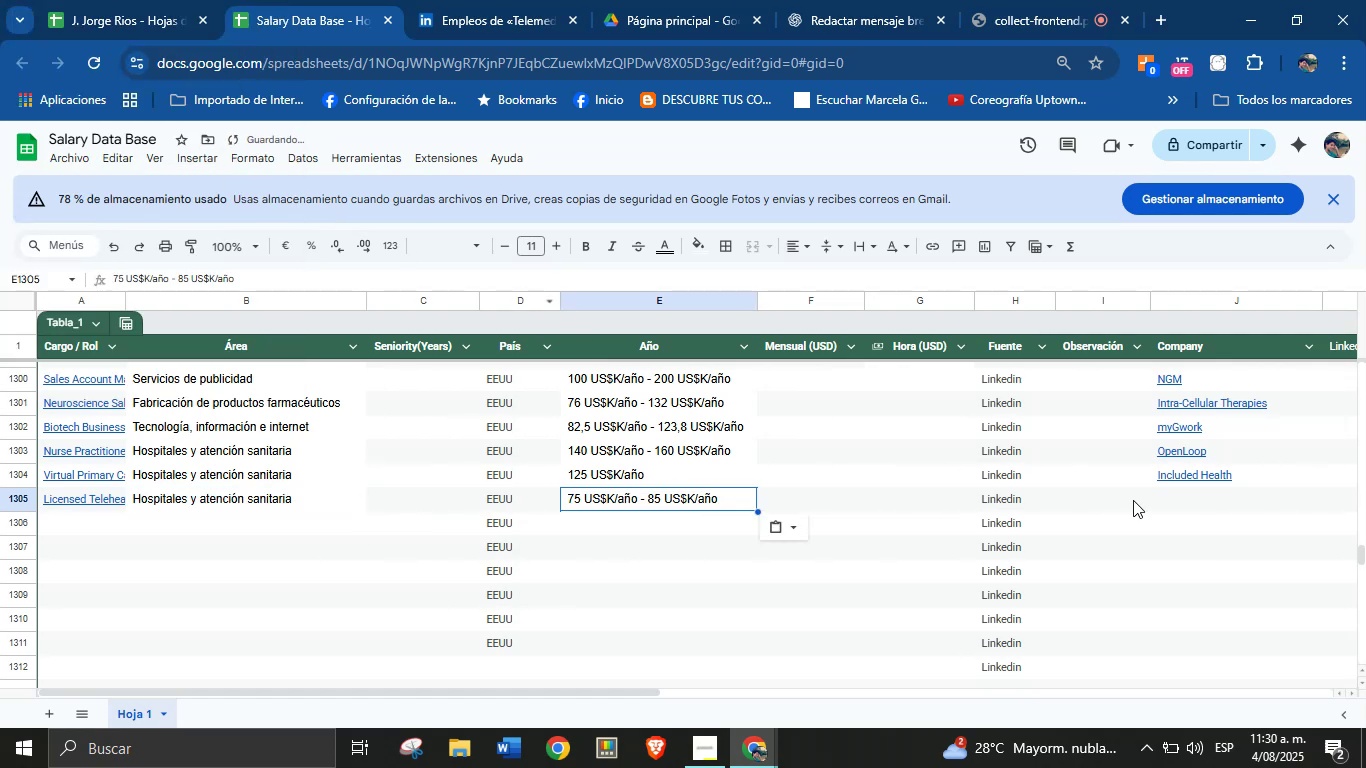 
left_click([1169, 499])
 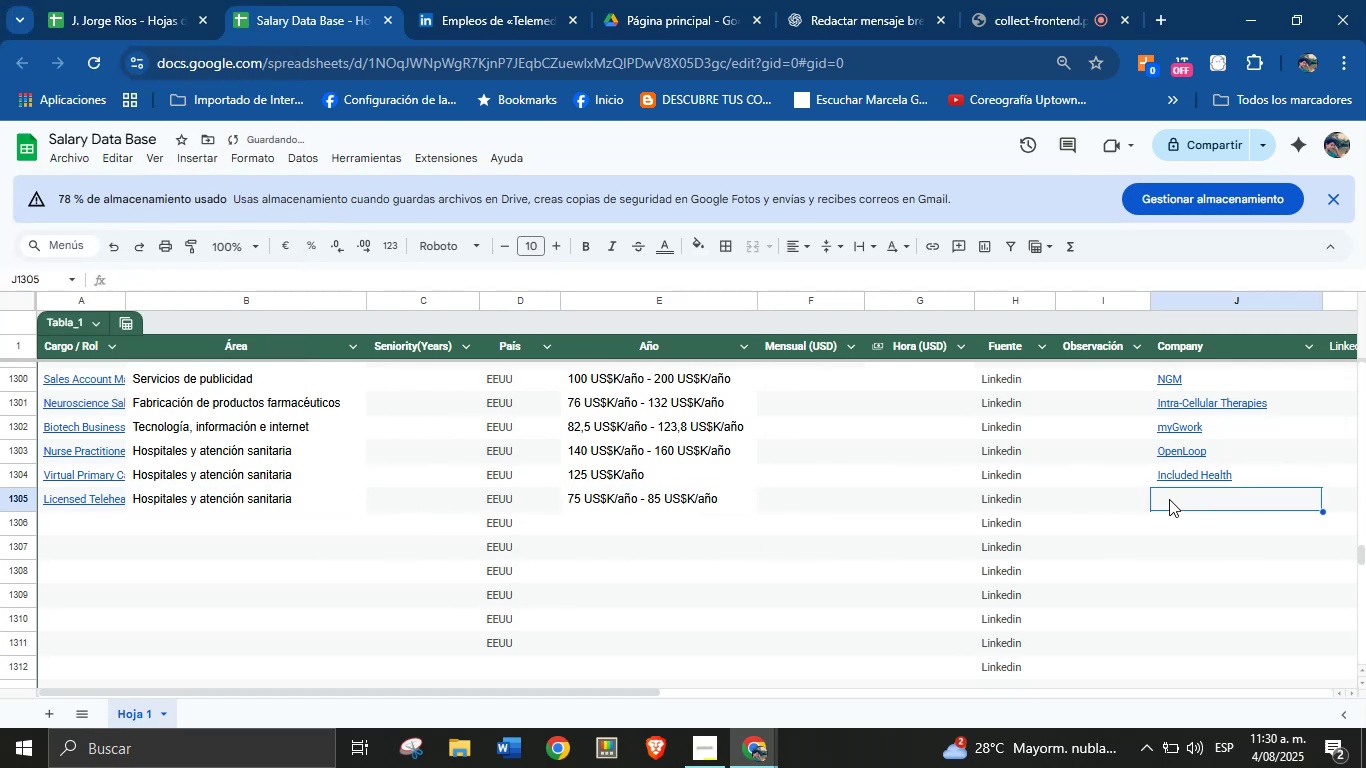 
key(Meta+MetaLeft)
 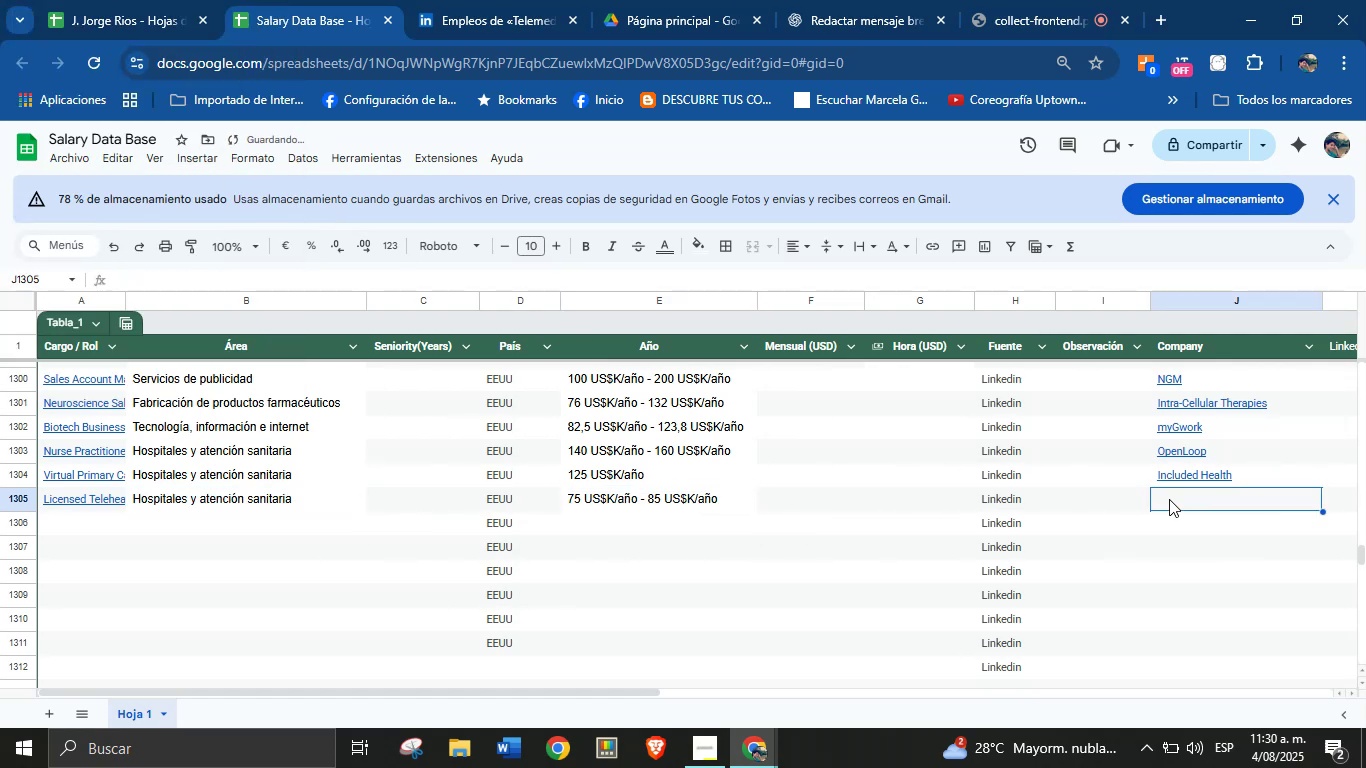 
key(Meta+MetaLeft)
 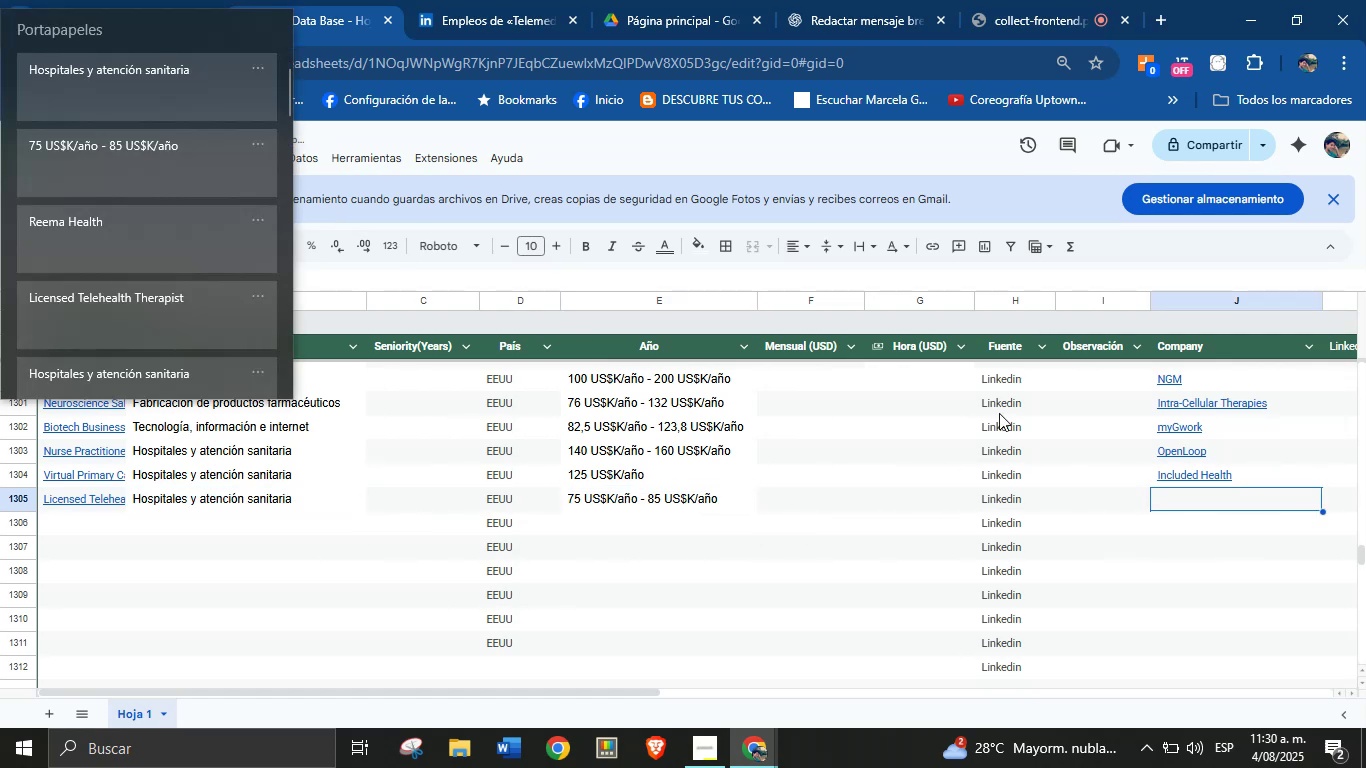 
key(Meta+V)
 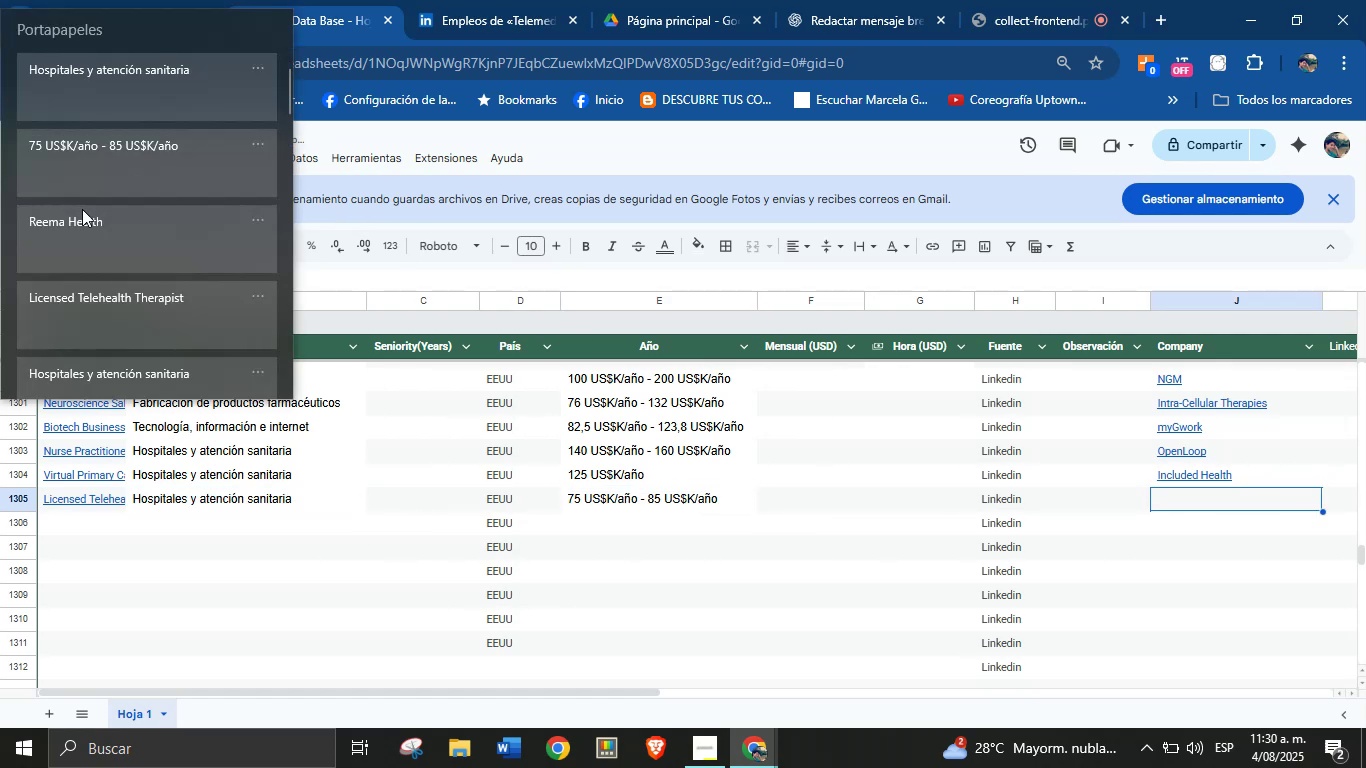 
left_click([89, 249])
 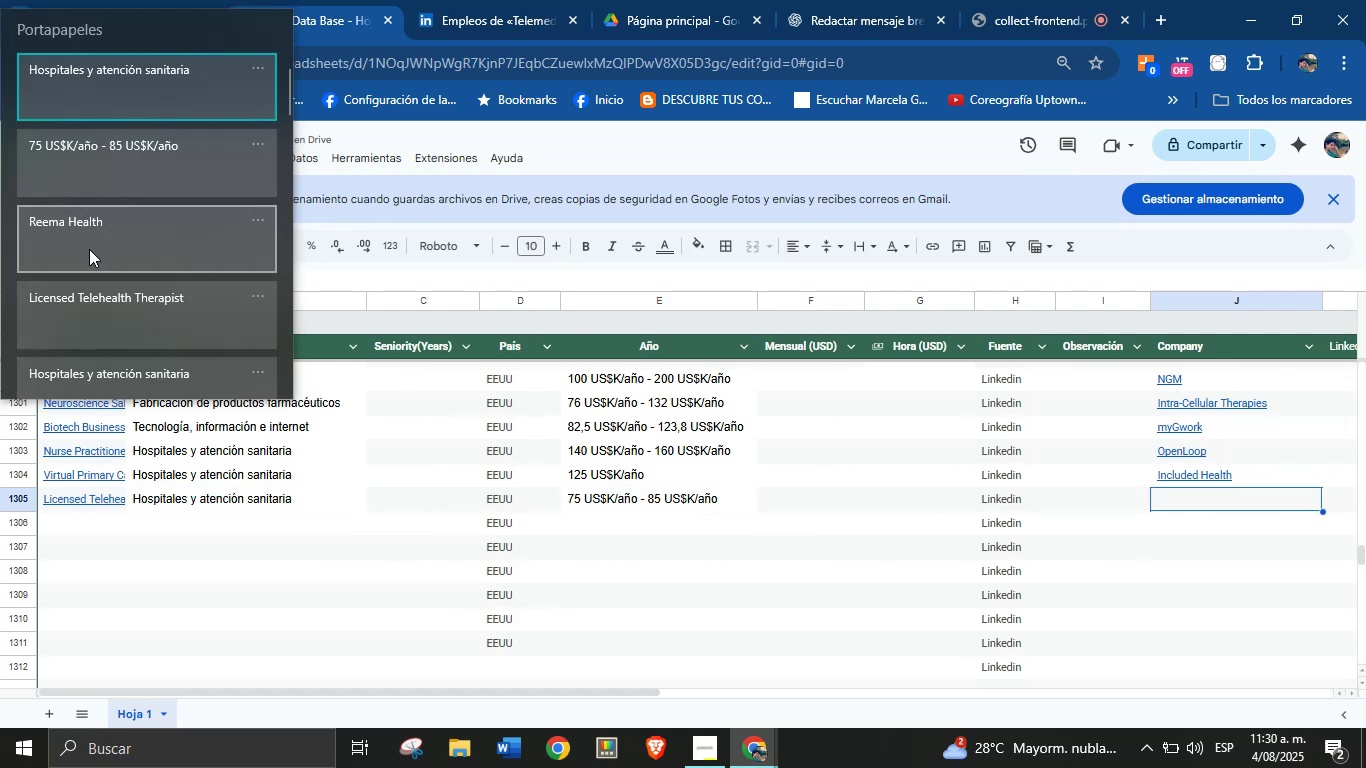 
key(Control+ControlLeft)
 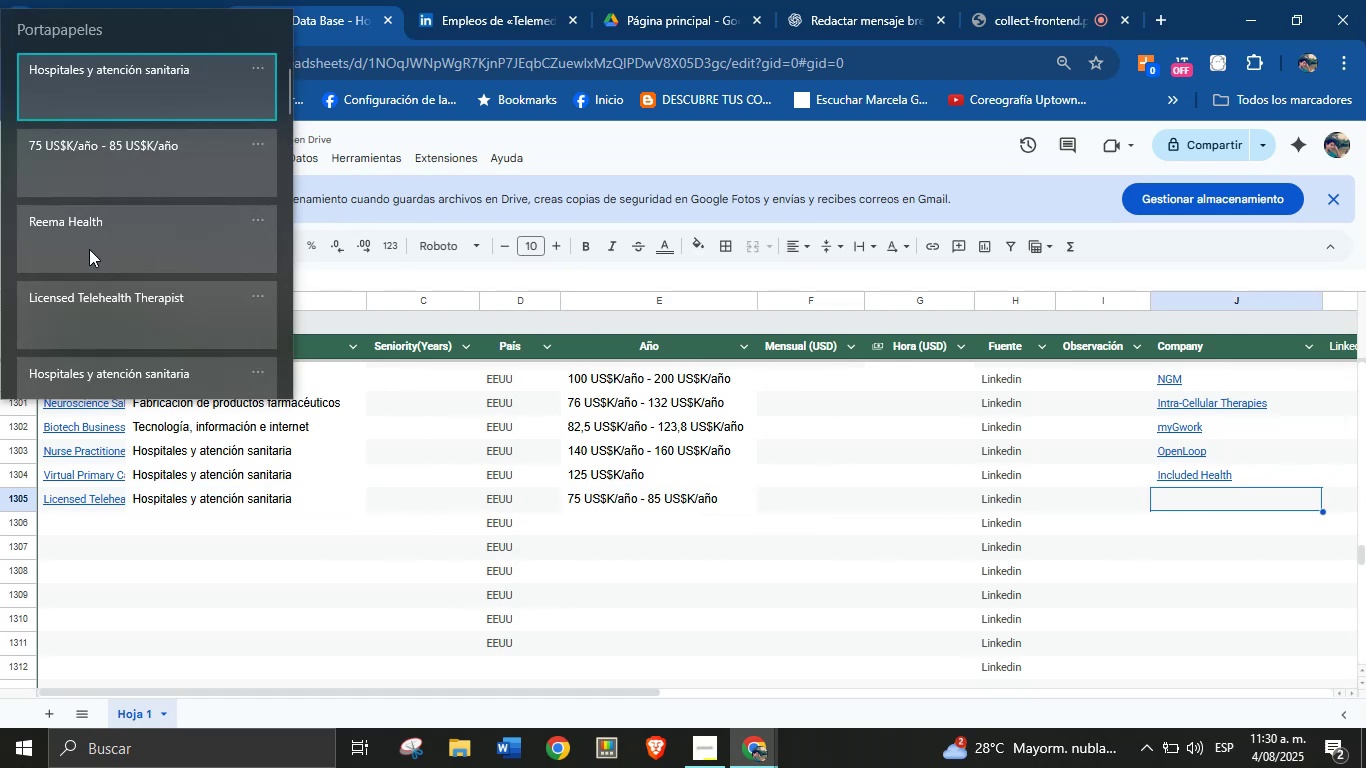 
key(Control+V)
 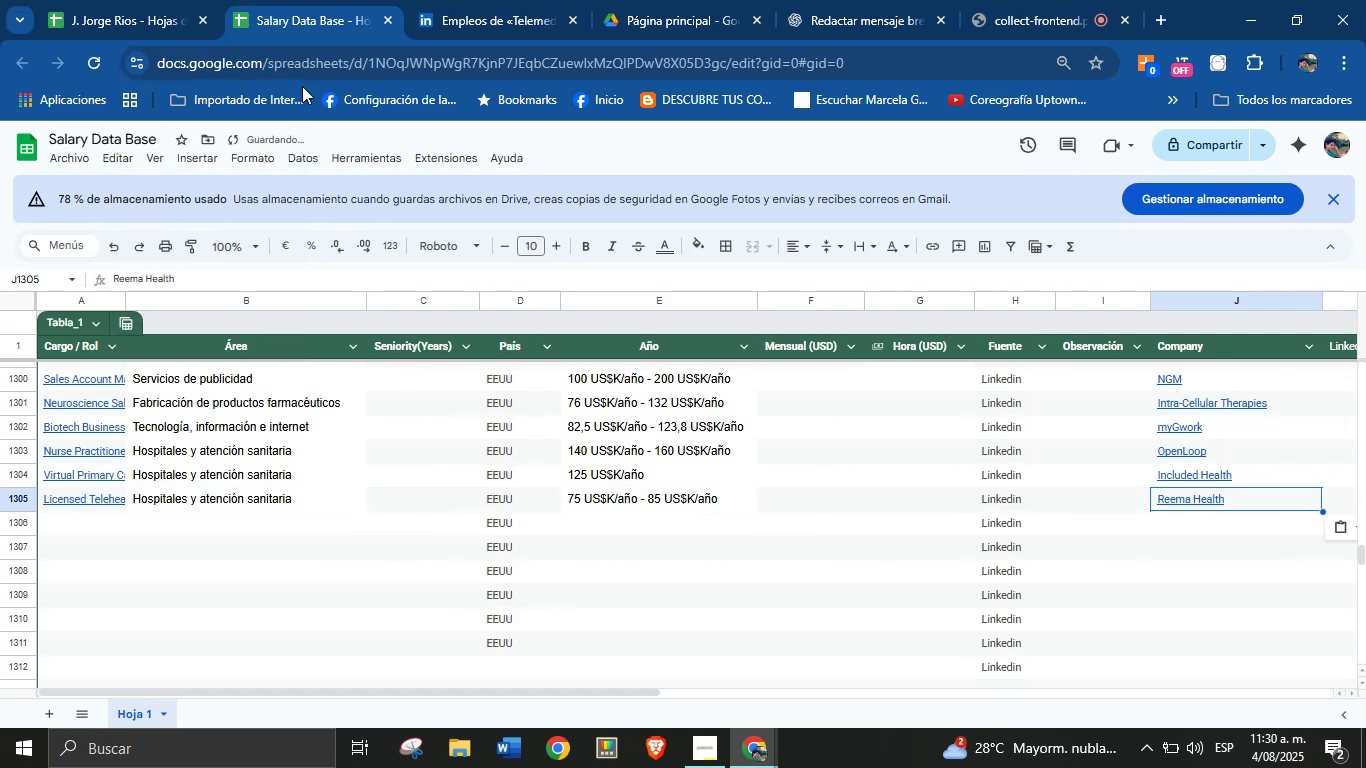 
left_click([463, 0])
 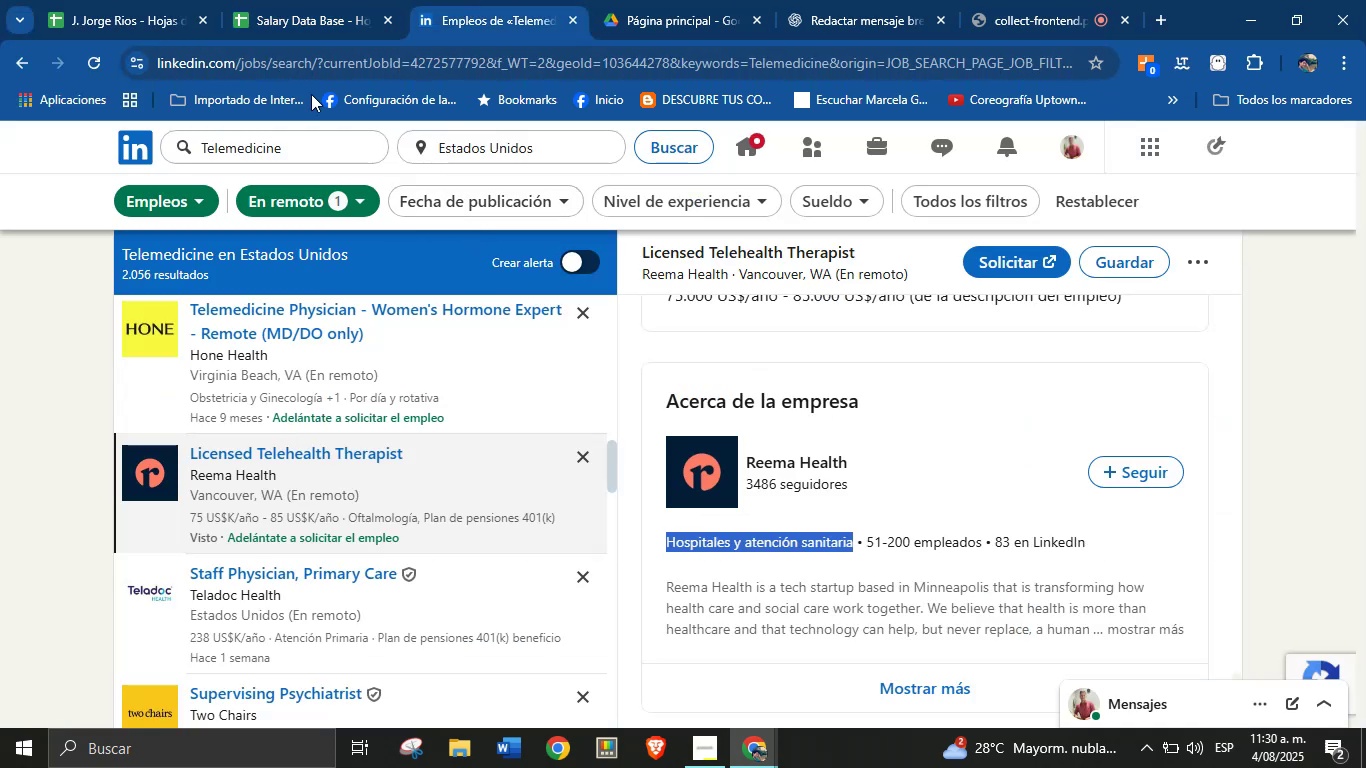 
left_click([295, 0])
 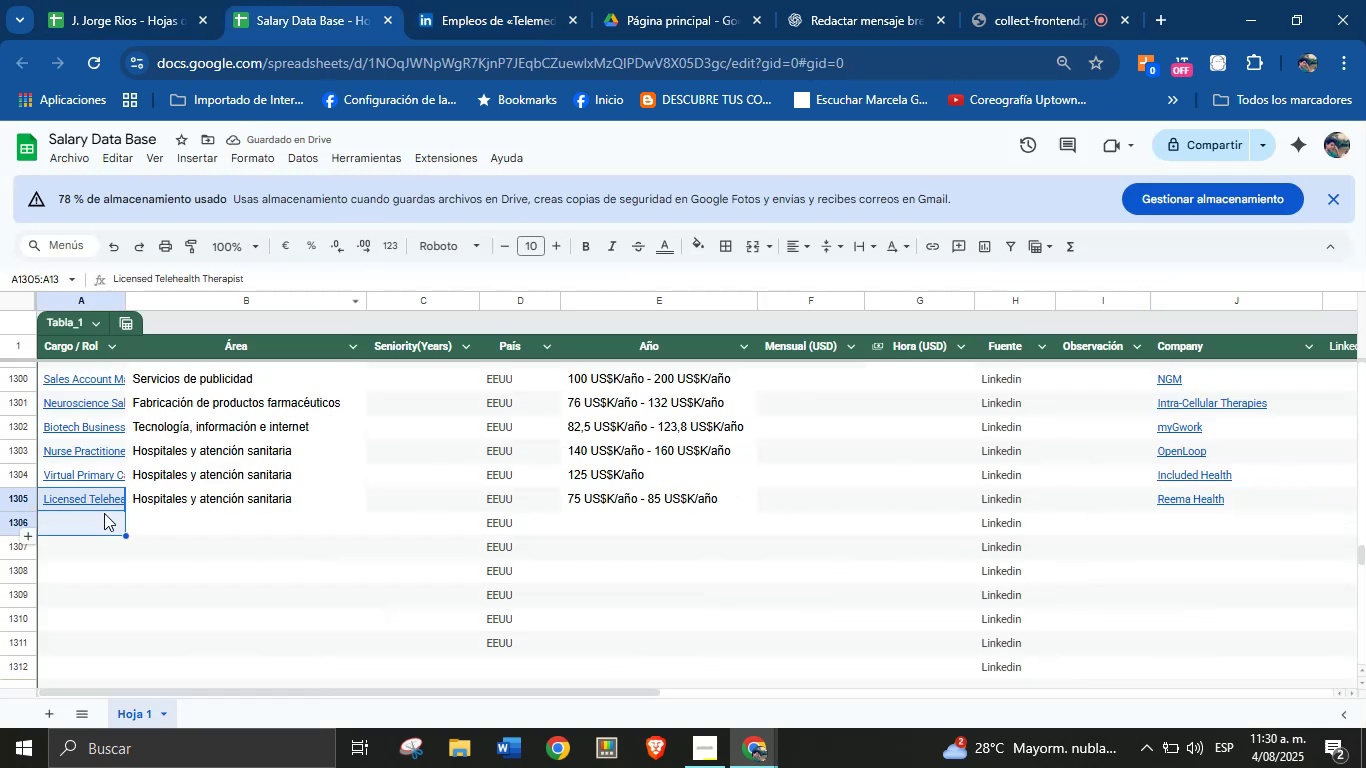 
left_click([111, 524])
 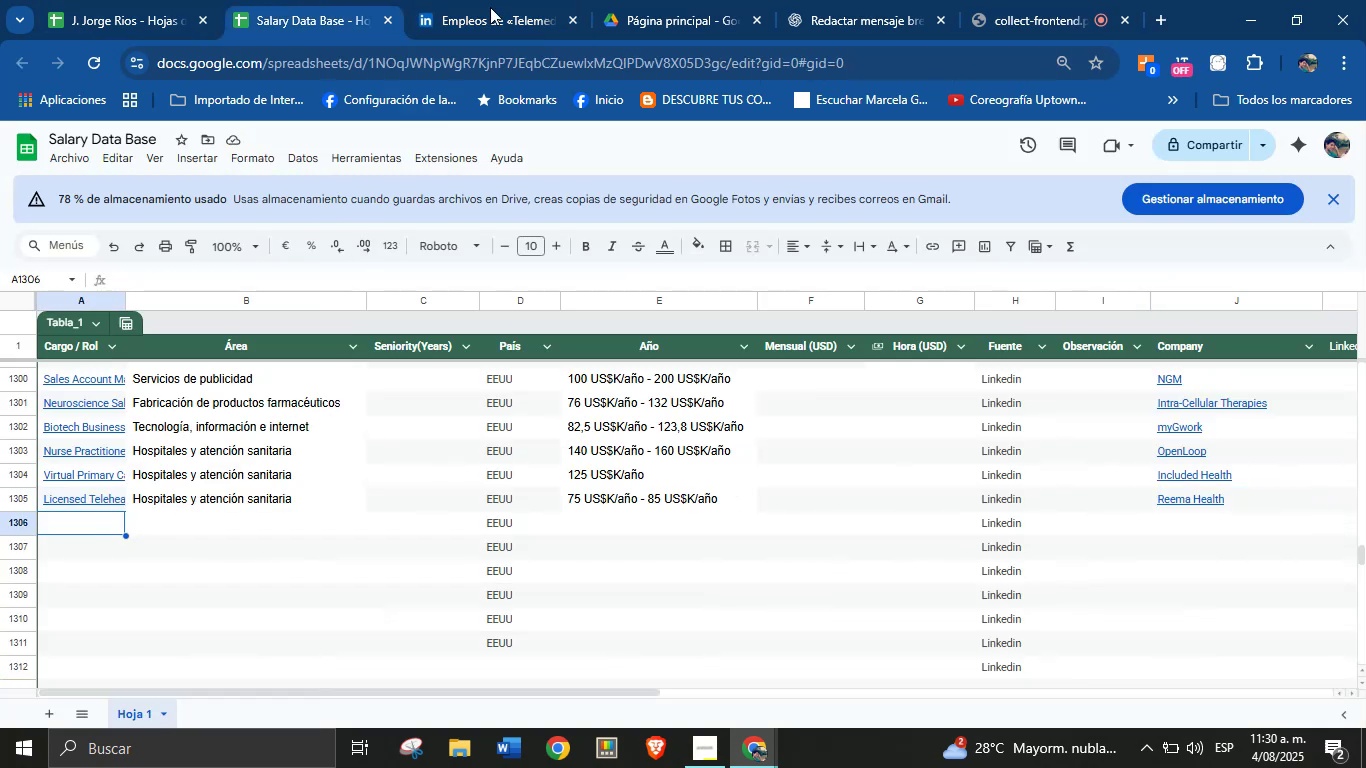 
left_click([505, 0])
 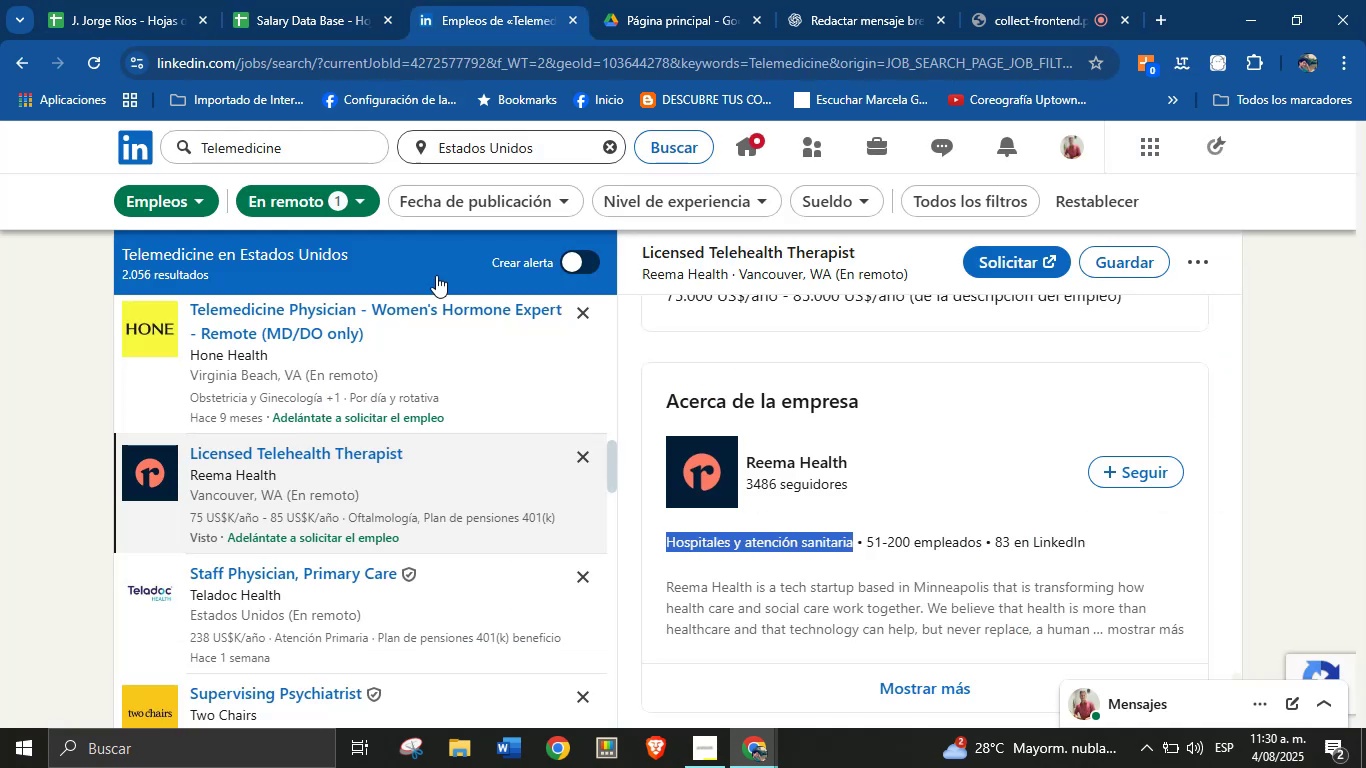 
scroll: coordinate [402, 425], scroll_direction: down, amount: 1.0
 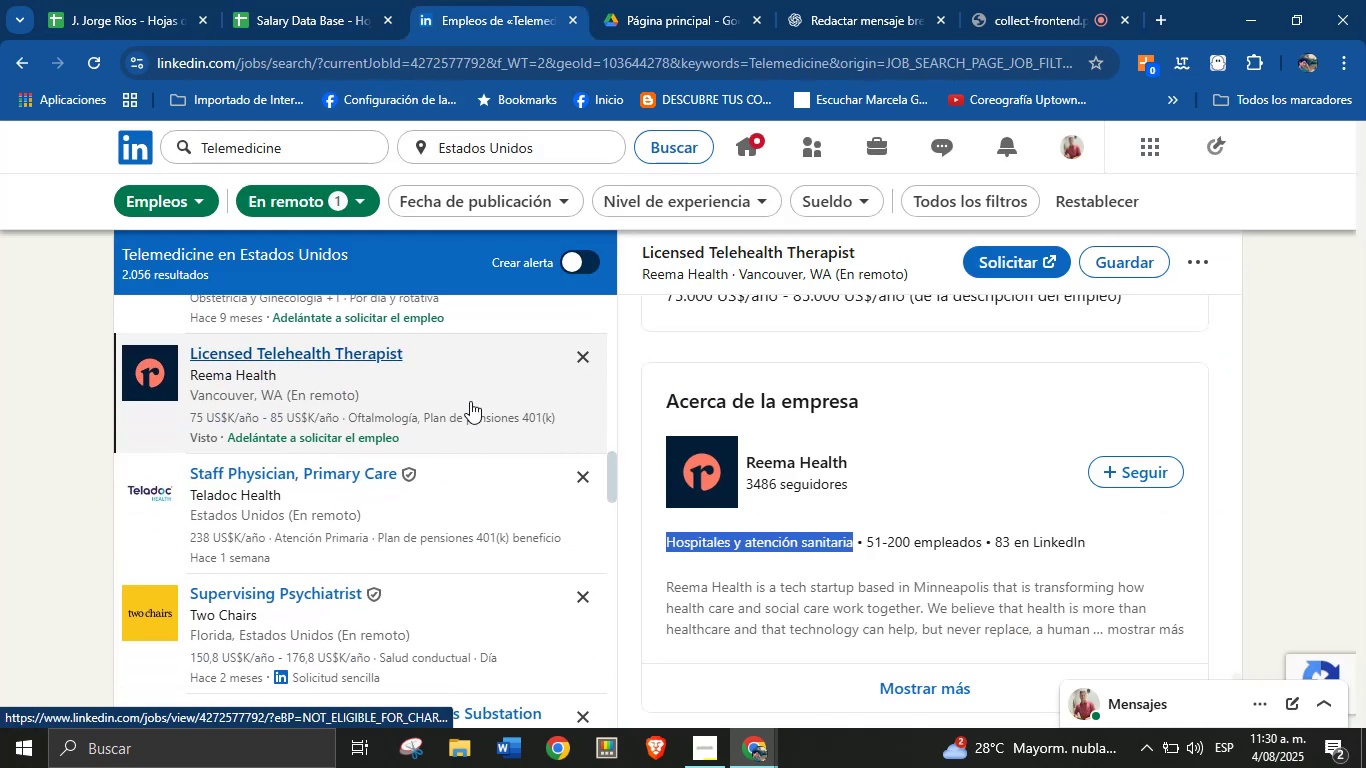 